 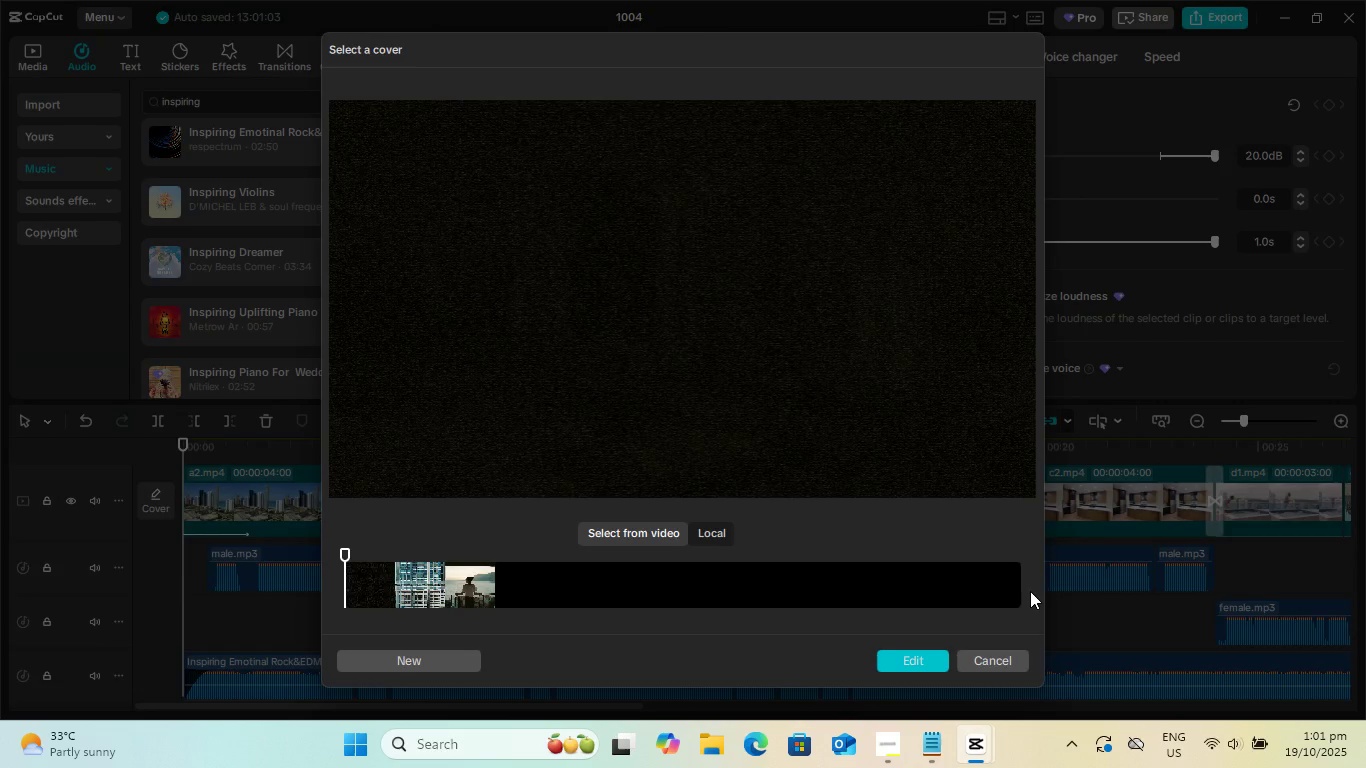 
left_click([837, 99])
 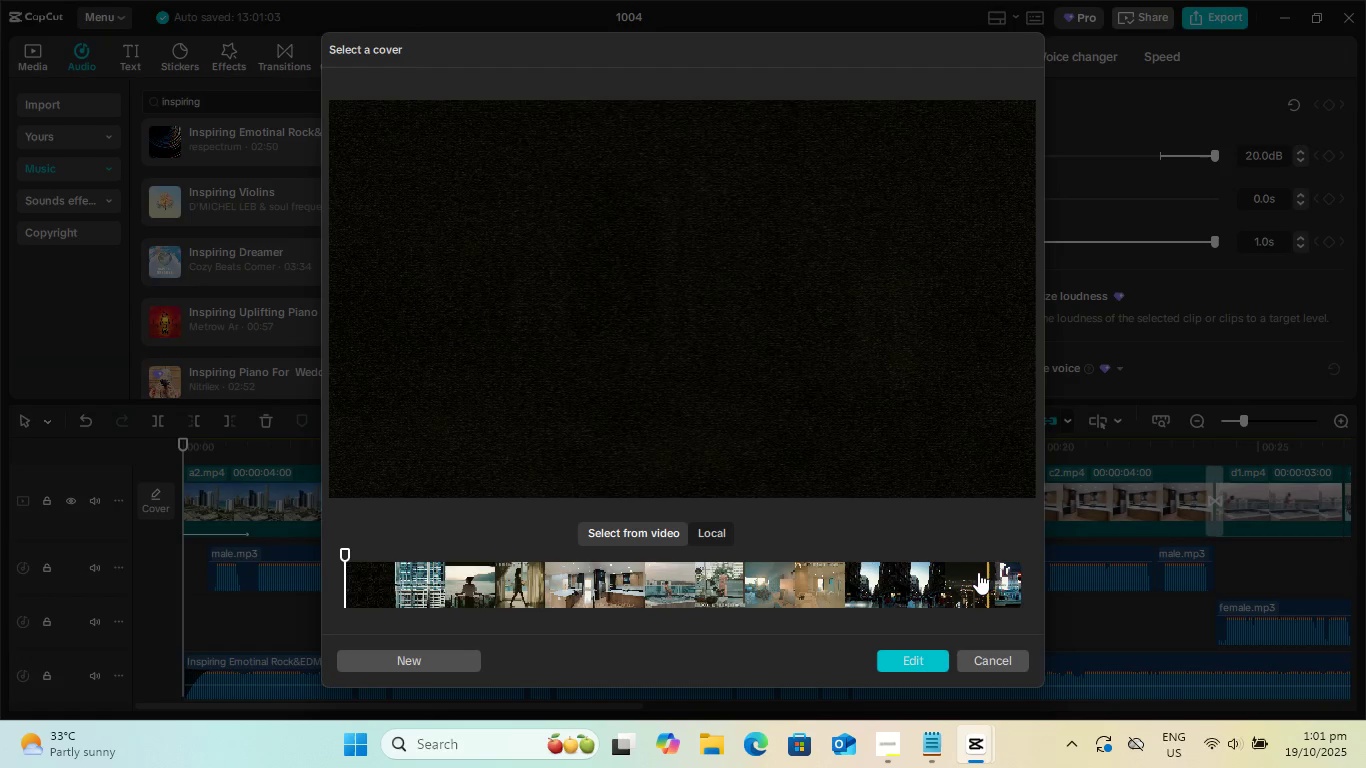 
left_click([978, 572])
 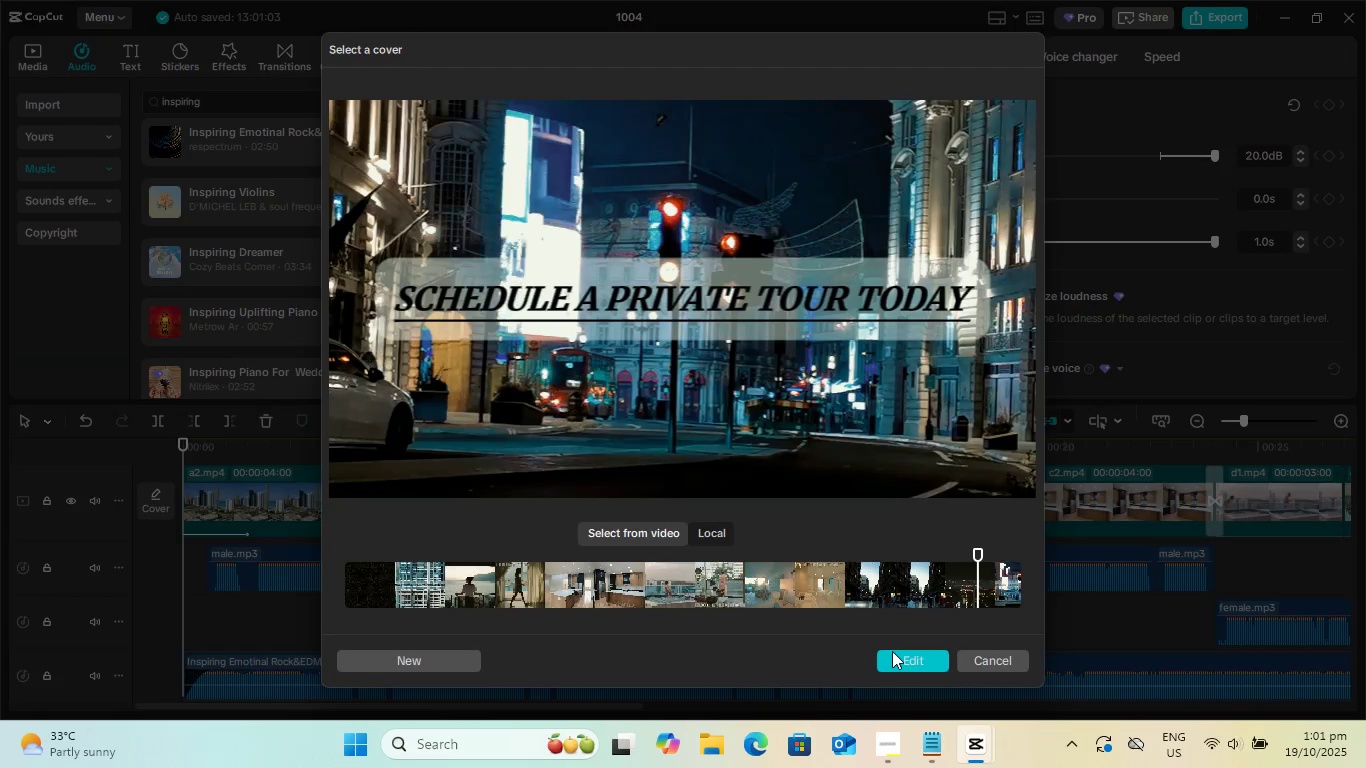 
left_click([896, 652])
 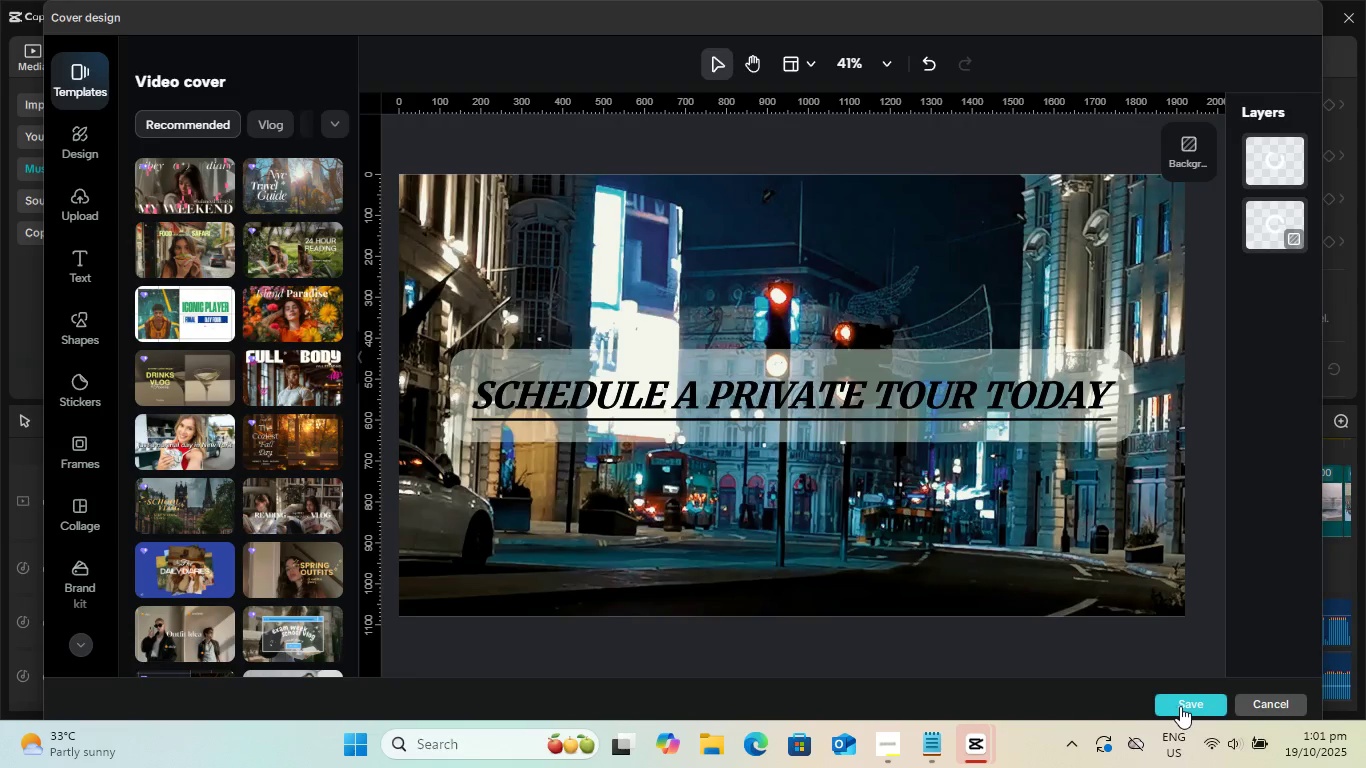 
left_click([1180, 706])
 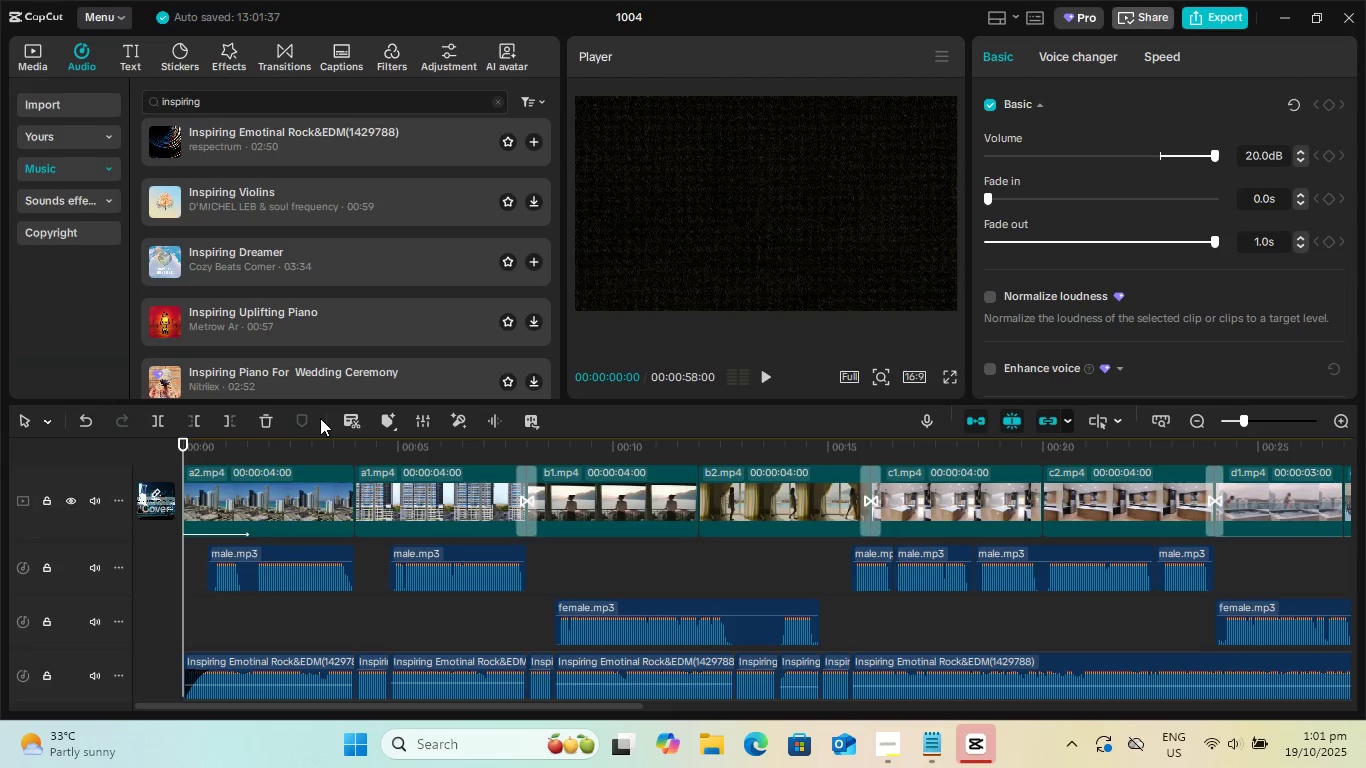 
wait(6.57)
 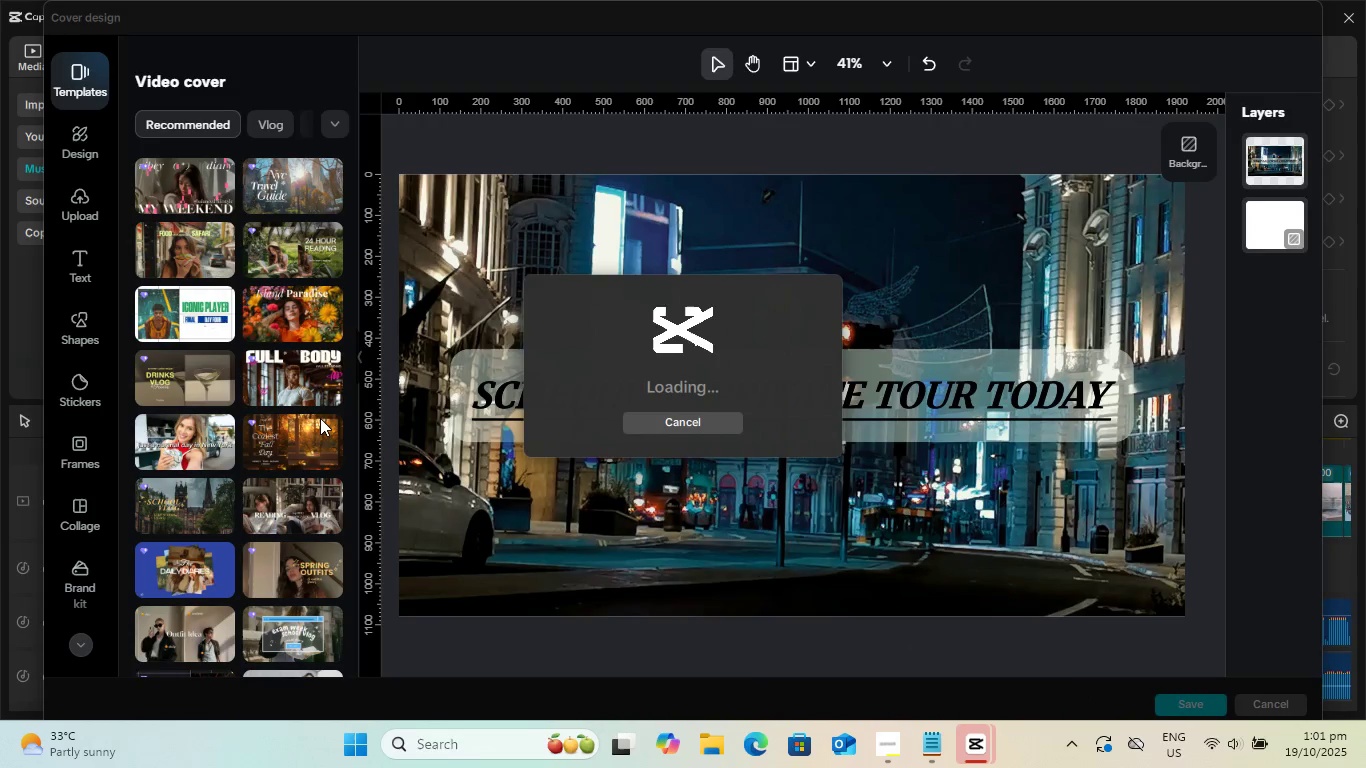 
left_click([931, 748])
 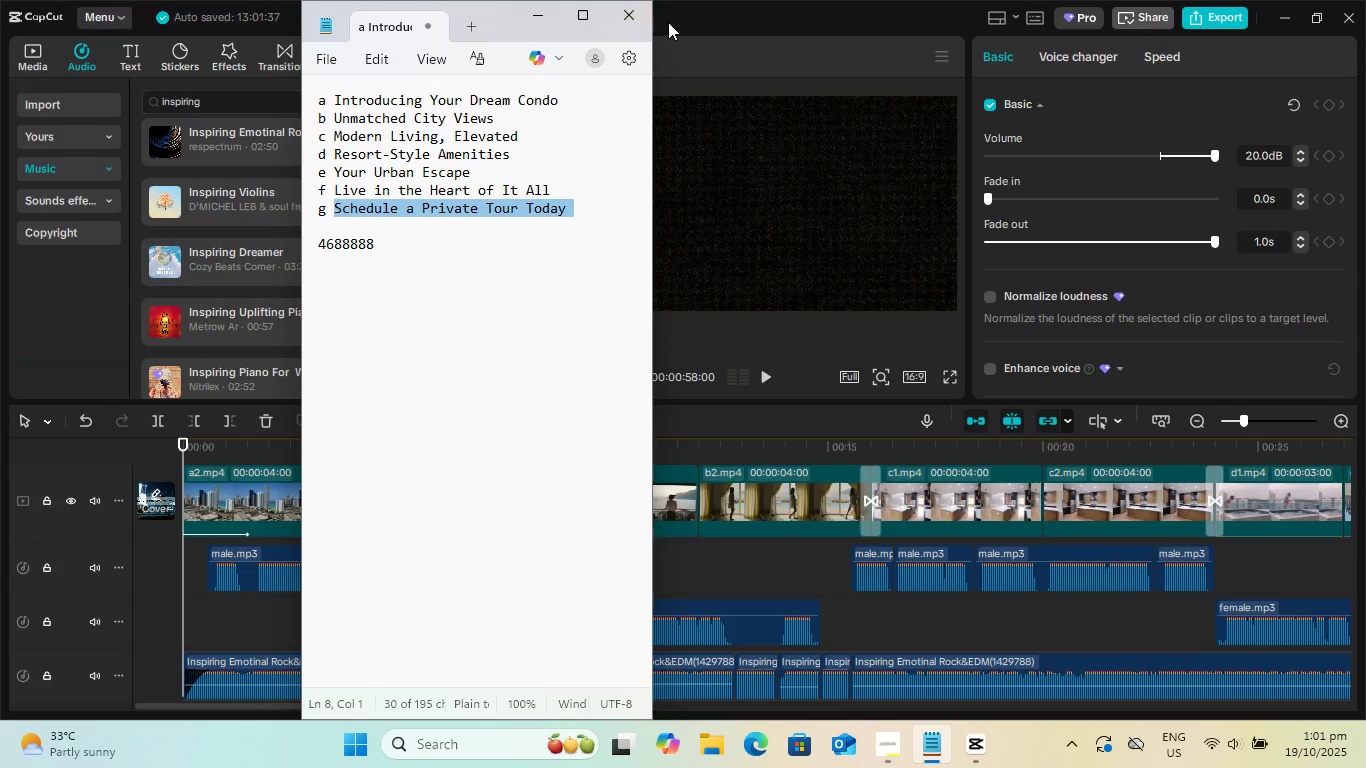 
left_click([640, 13])
 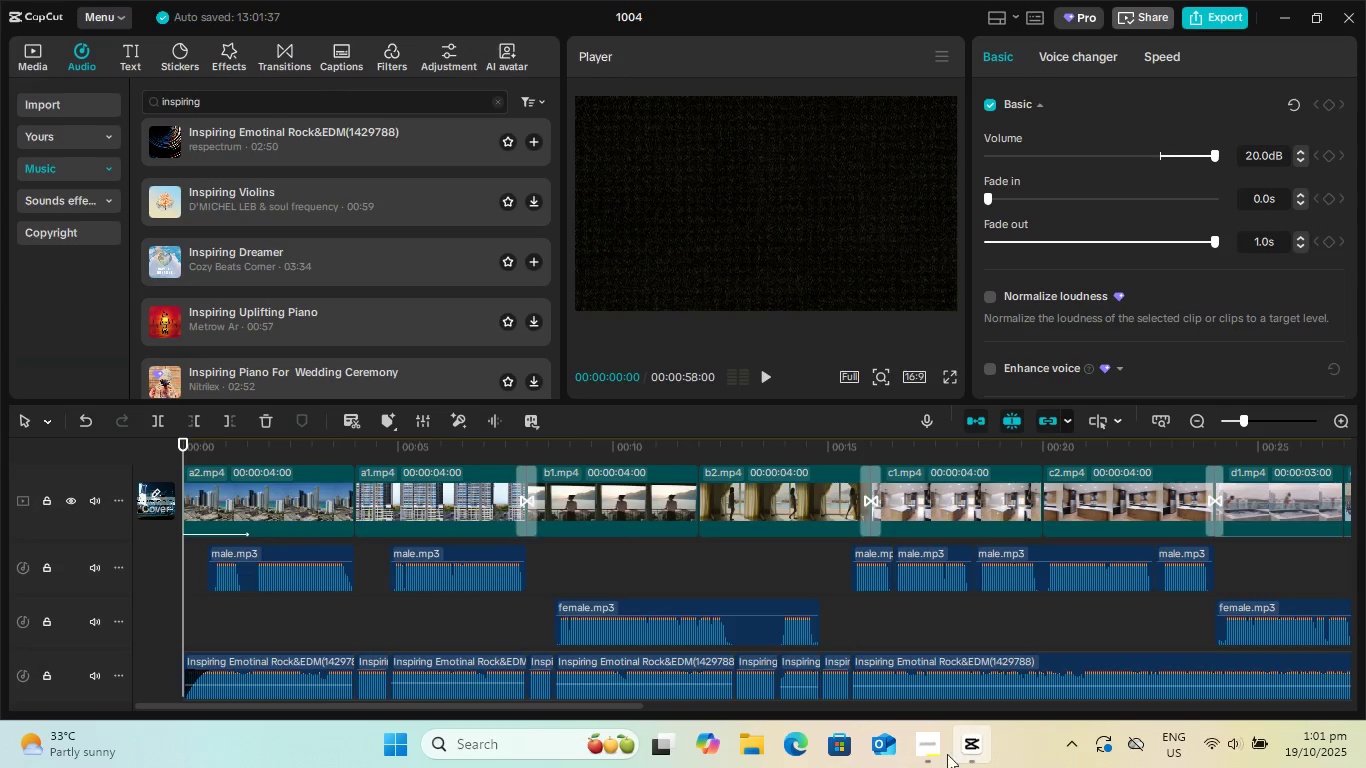 
left_click([940, 753])